 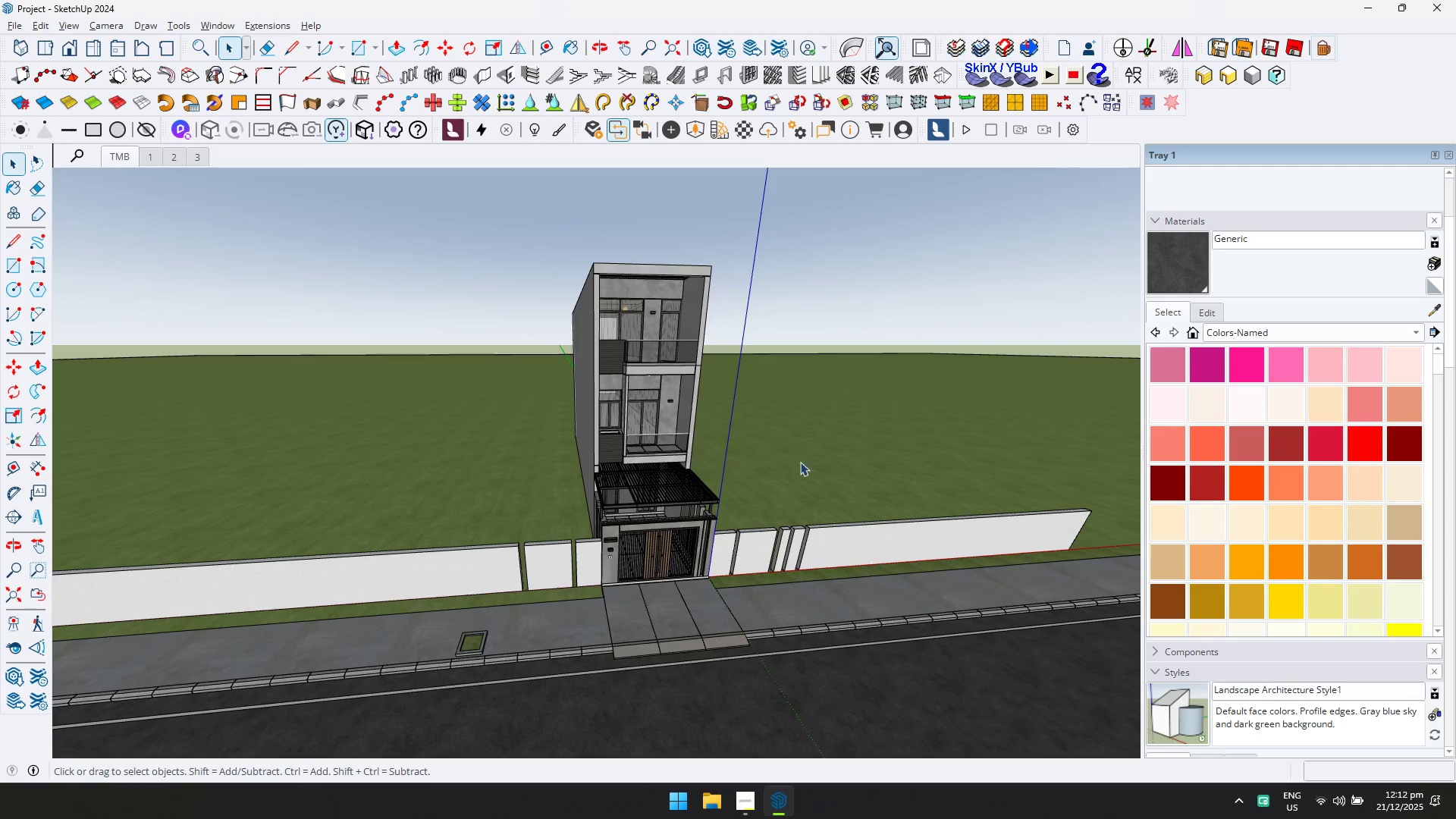 
scroll: coordinate [642, 303], scroll_direction: up, amount: 81.0
 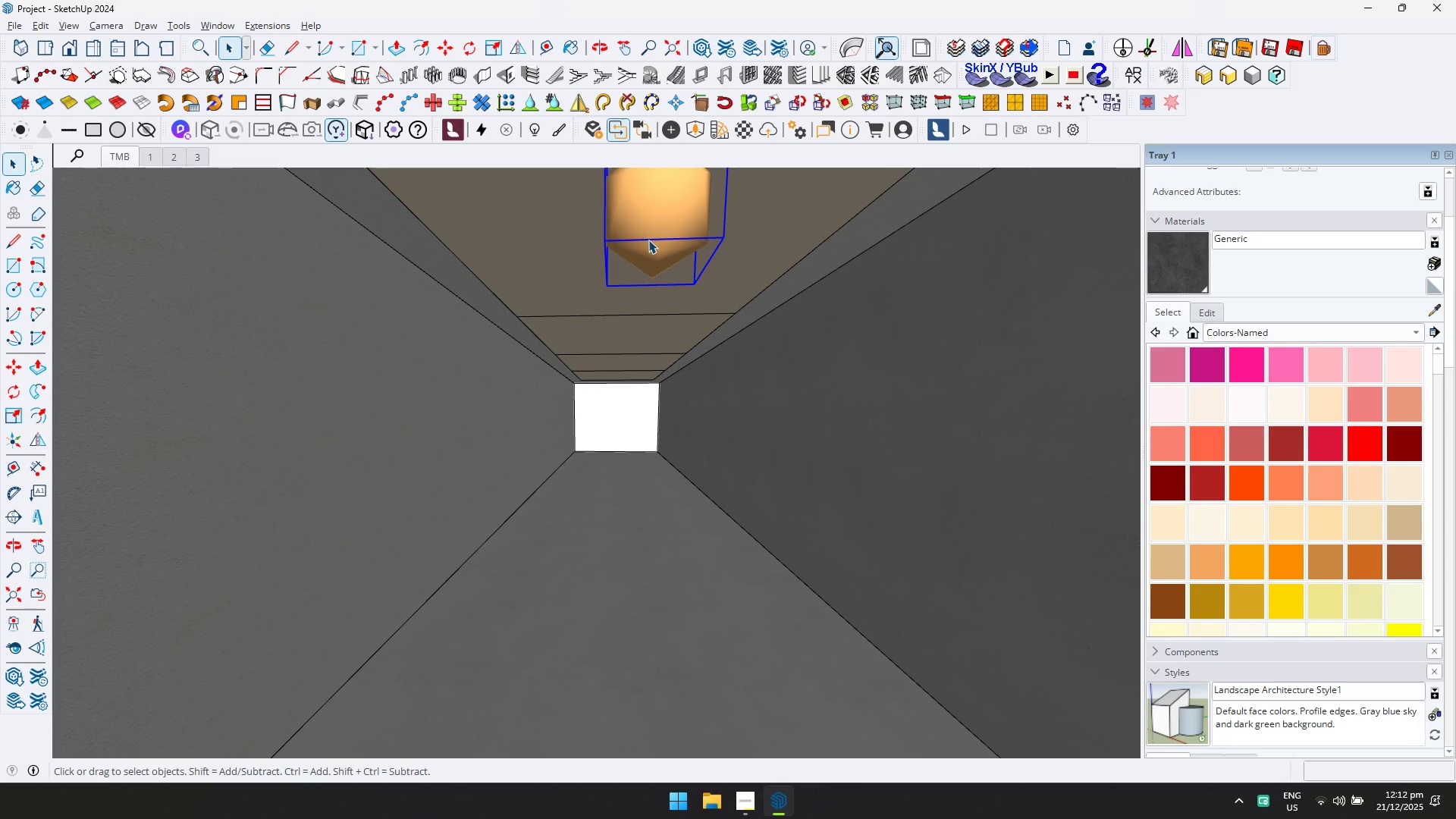 
key(Delete)
 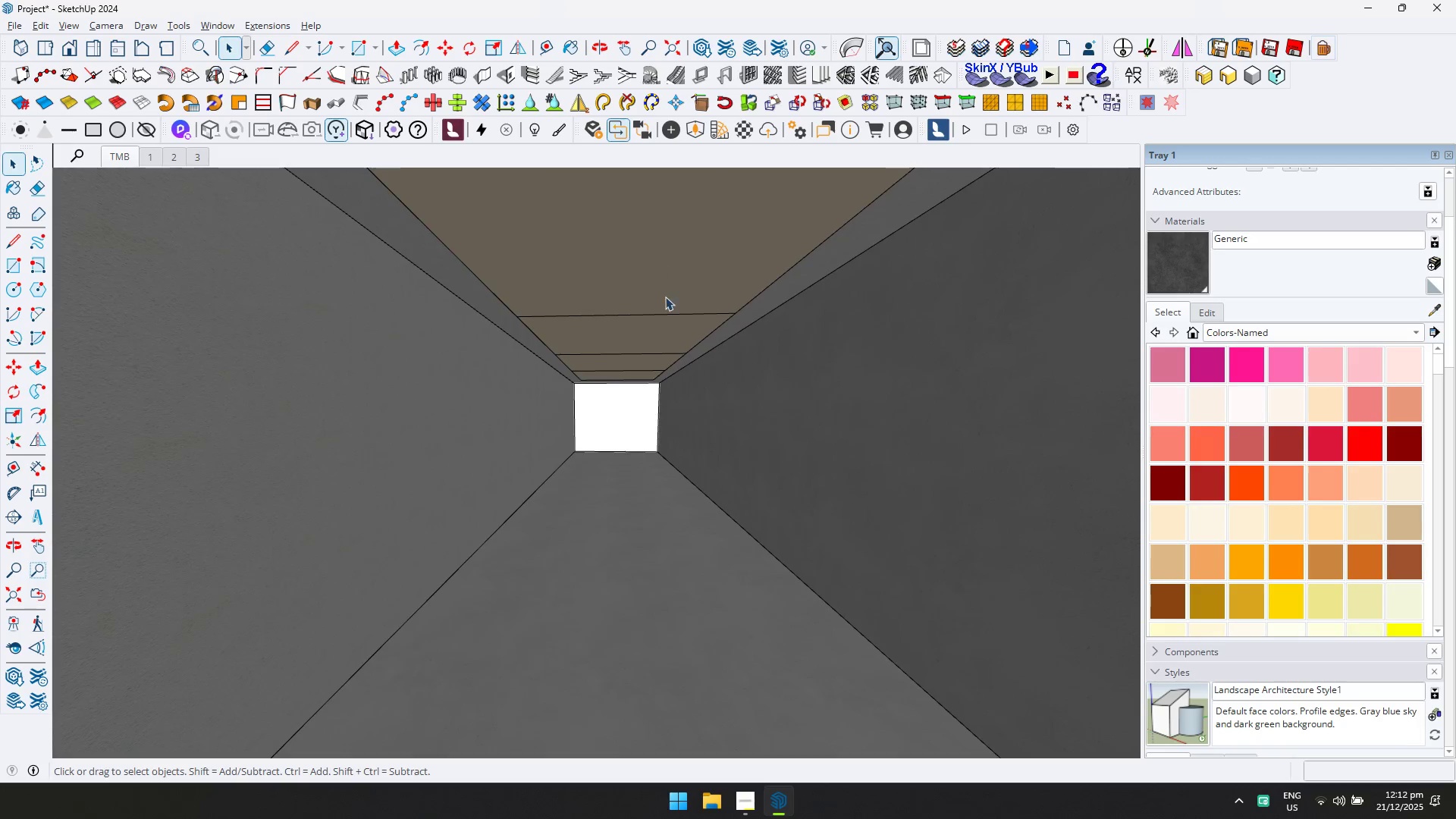 
scroll: coordinate [848, 347], scroll_direction: down, amount: 89.0
 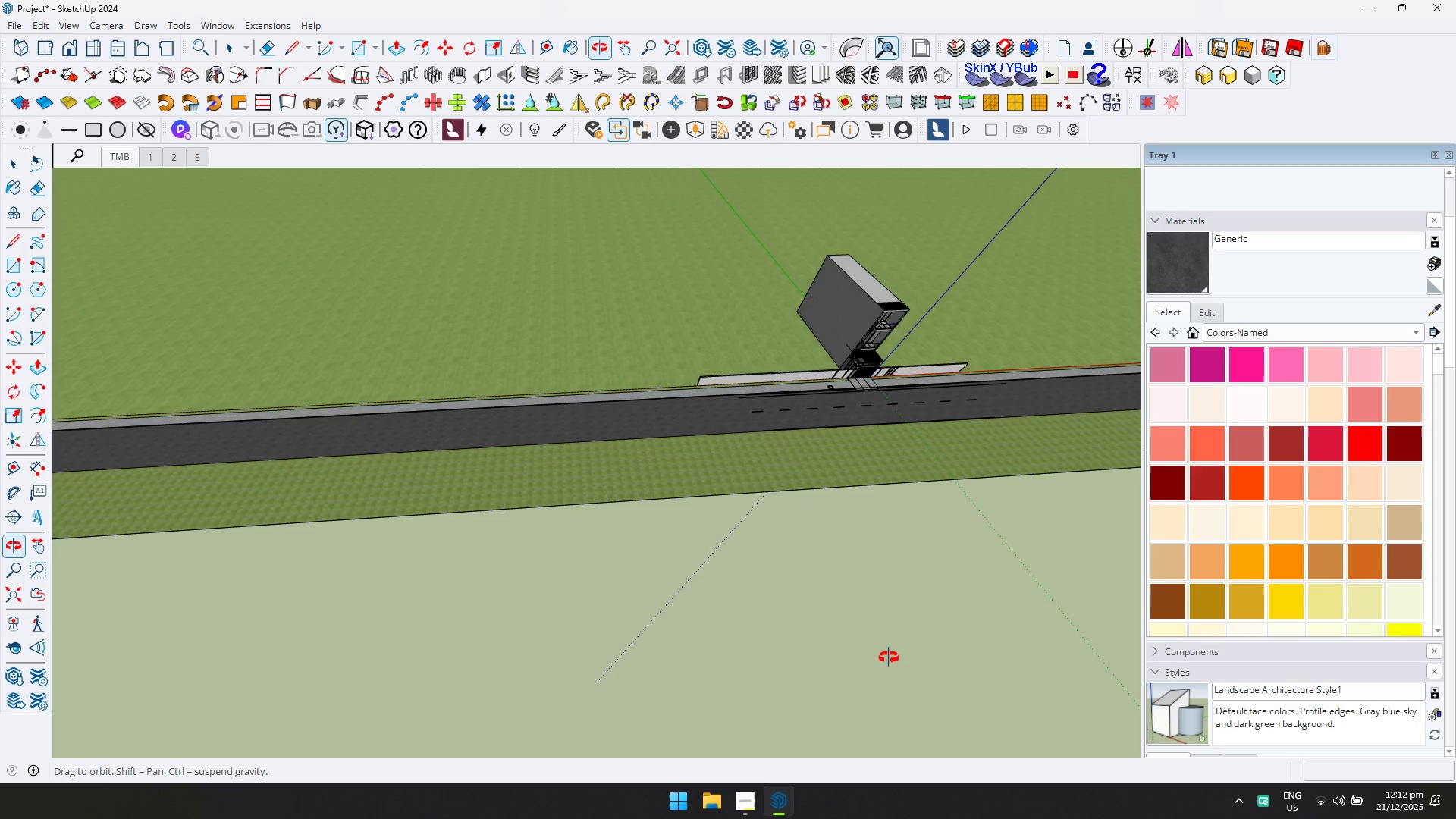 
hold_key(key=ShiftLeft, duration=0.36)
scroll: coordinate [887, 469], scroll_direction: down, amount: 3.0
 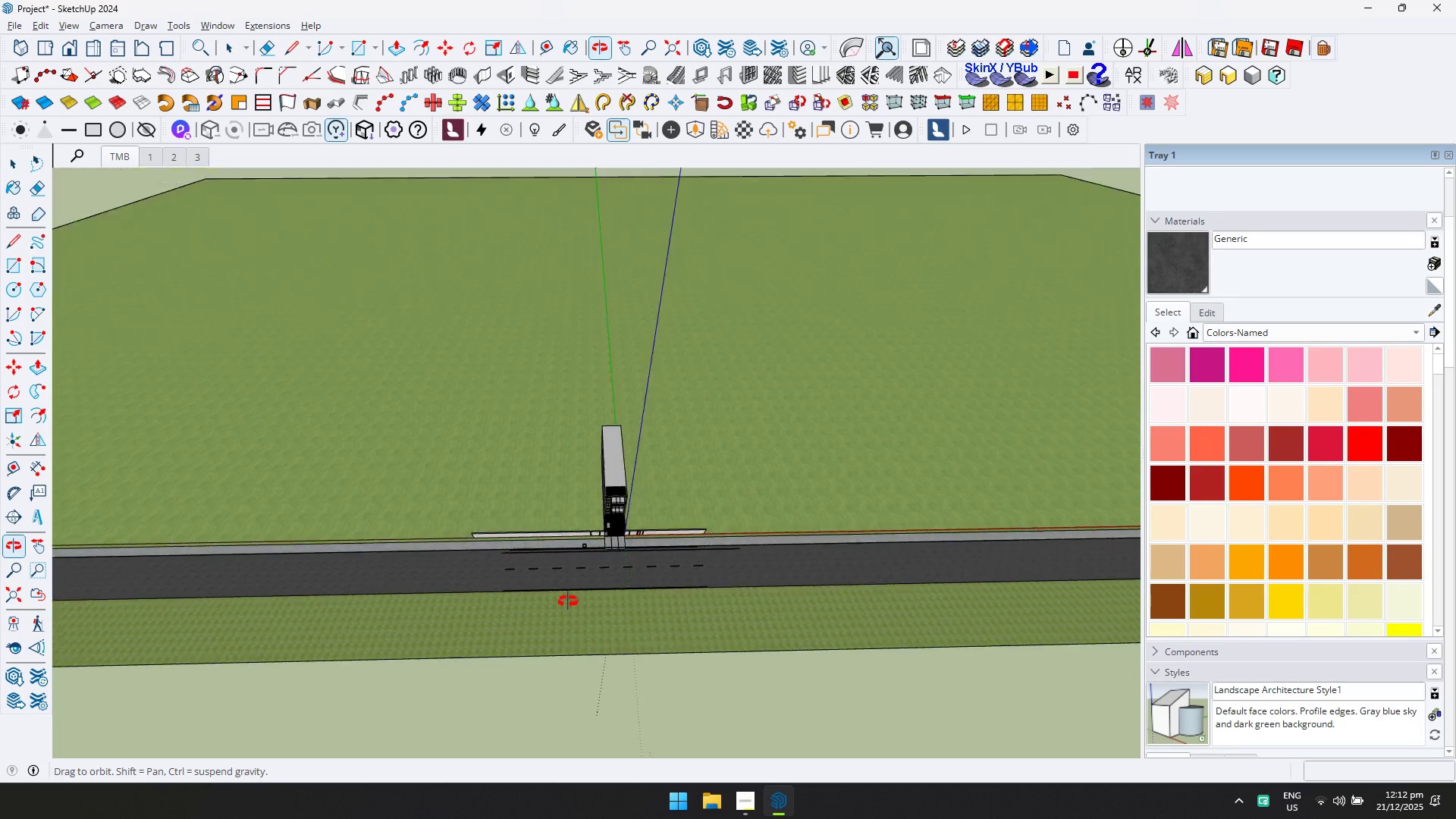 
double_click([745, 440])
 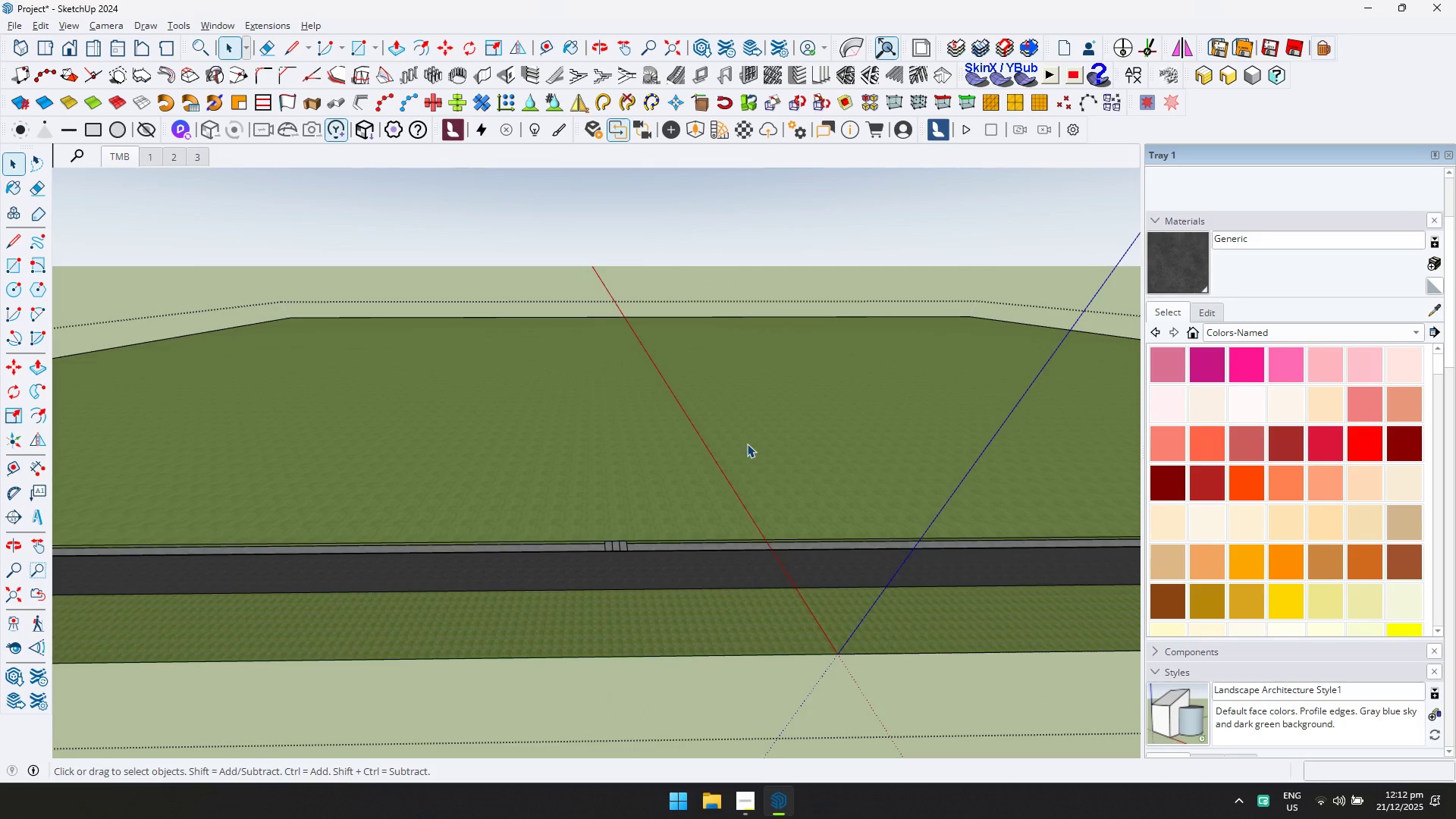 
left_click([747, 444])
 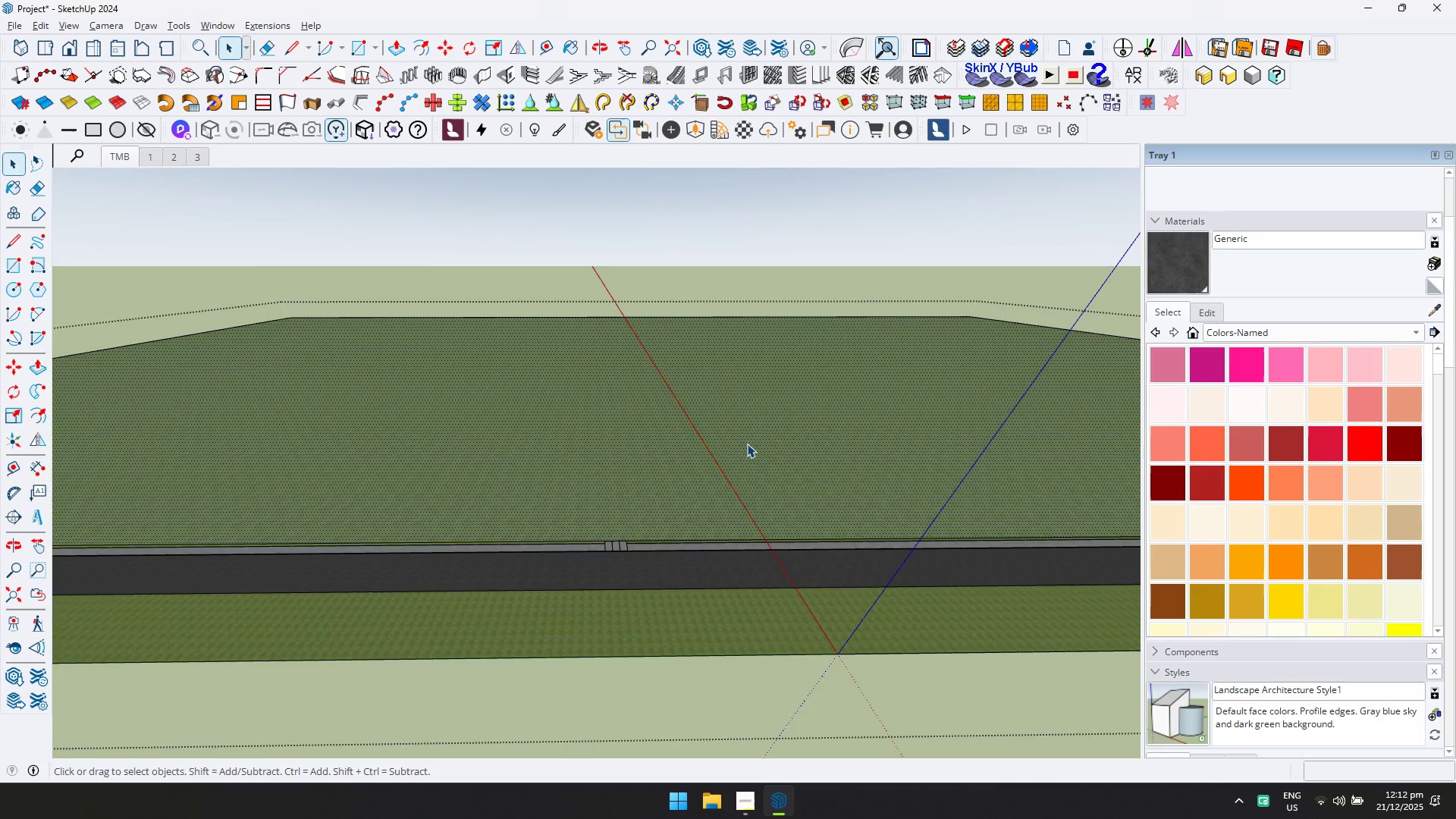 
scroll: coordinate [747, 445], scroll_direction: down, amount: 7.0
 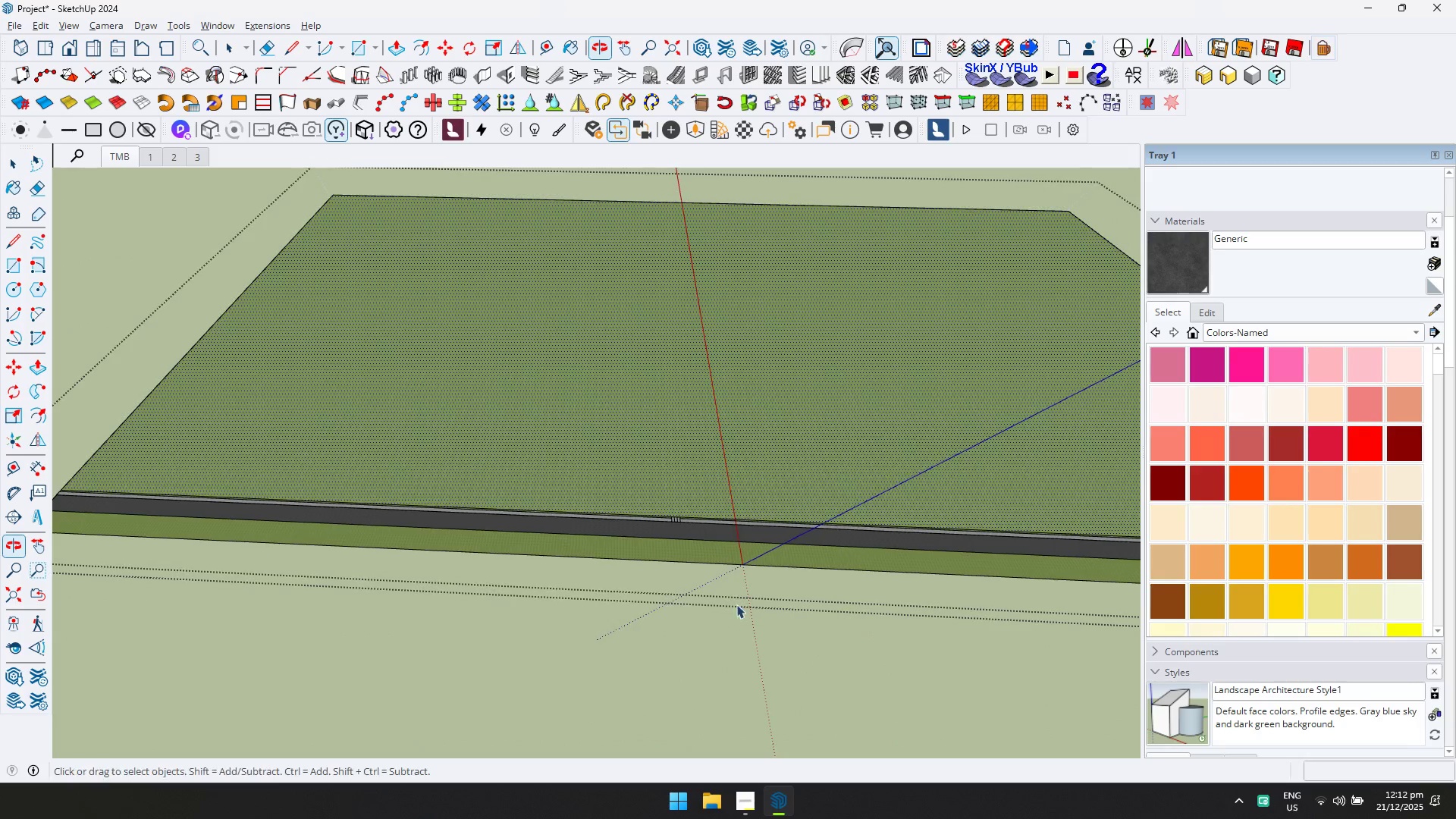 
key(Shift+ShiftLeft)
 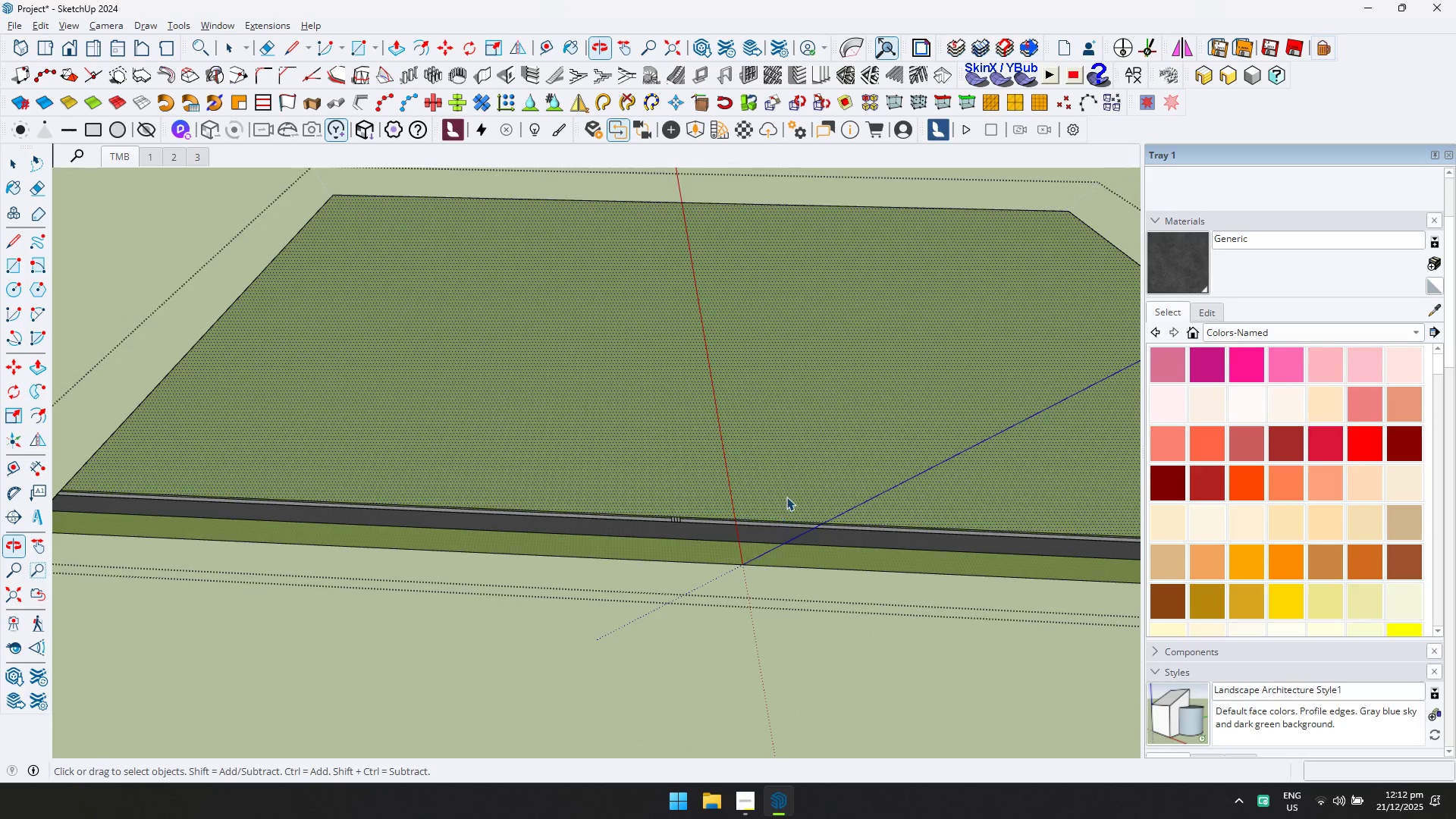 
key(D)
 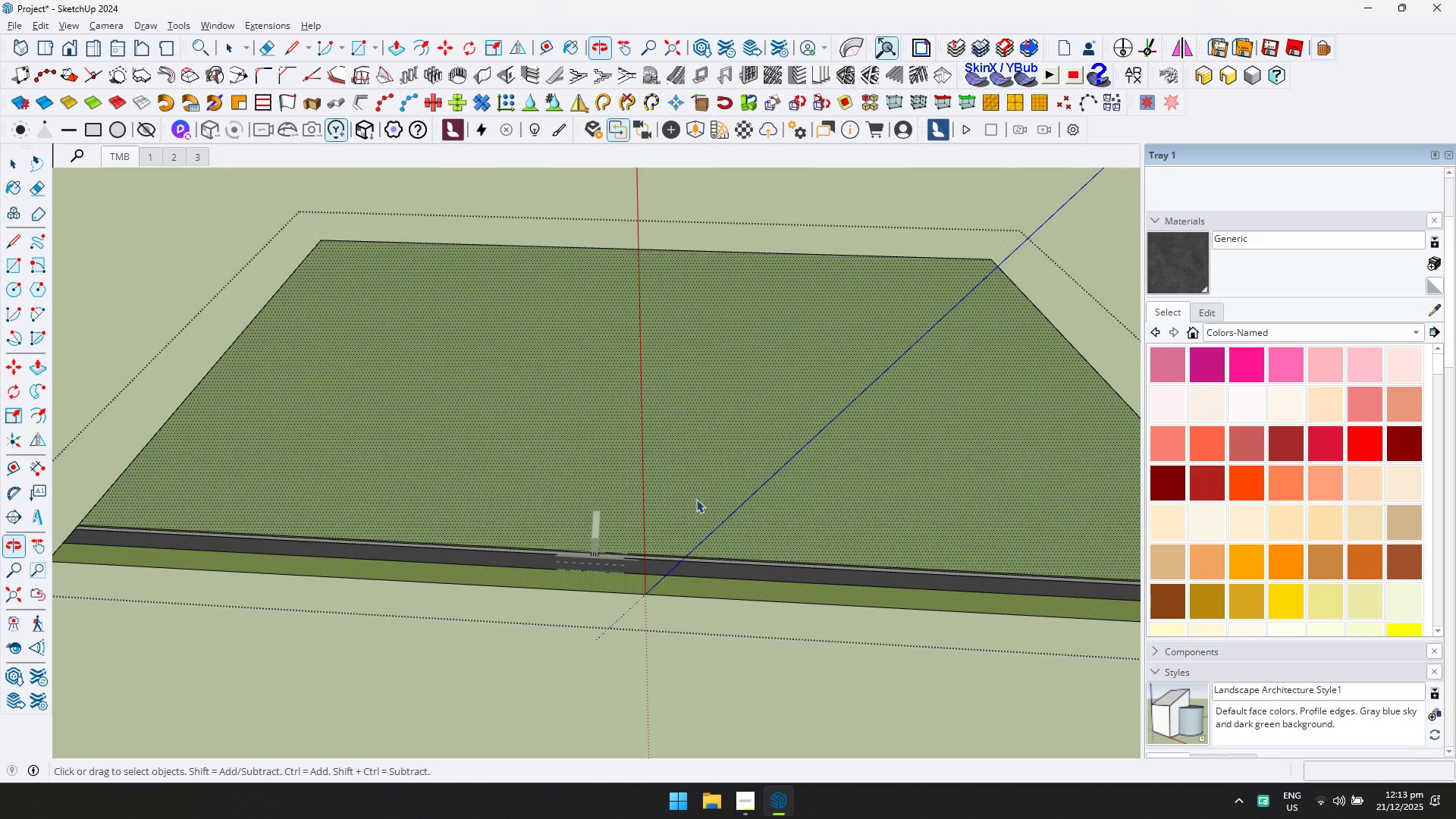 
scroll: coordinate [786, 497], scroll_direction: down, amount: 2.0
 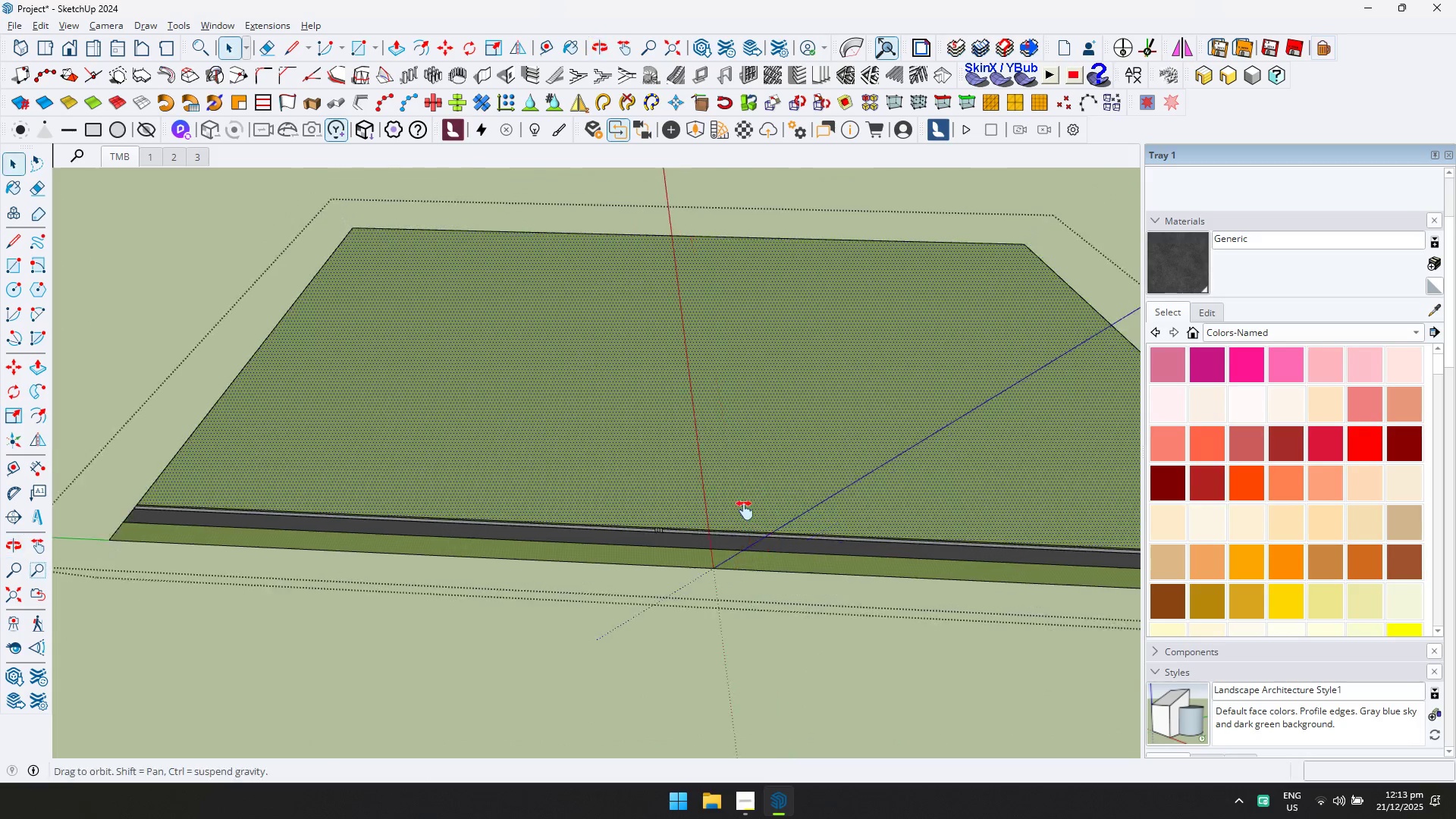 
key(Shift+ShiftLeft)
 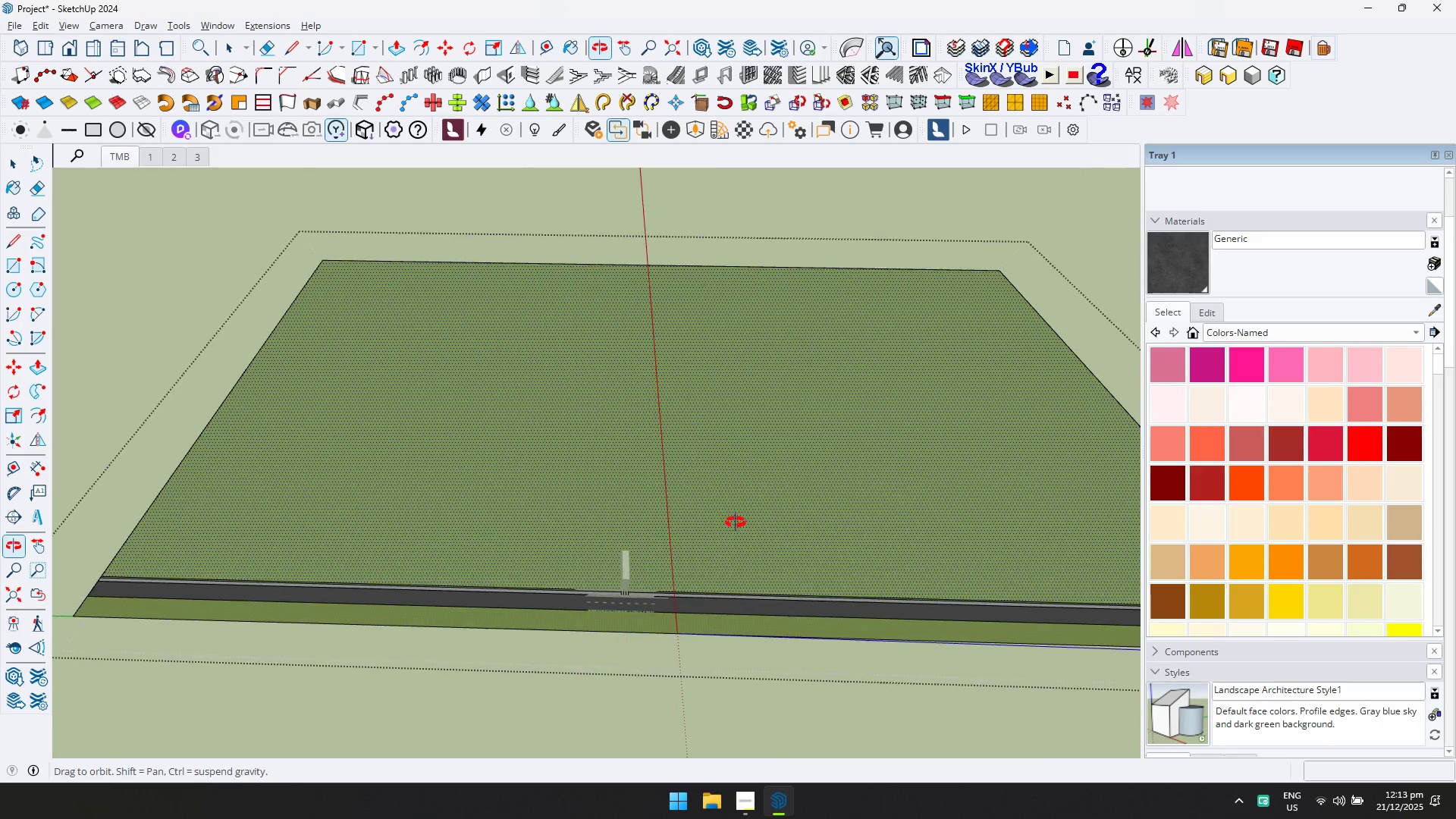 
scroll: coordinate [695, 576], scroll_direction: up, amount: 5.0
 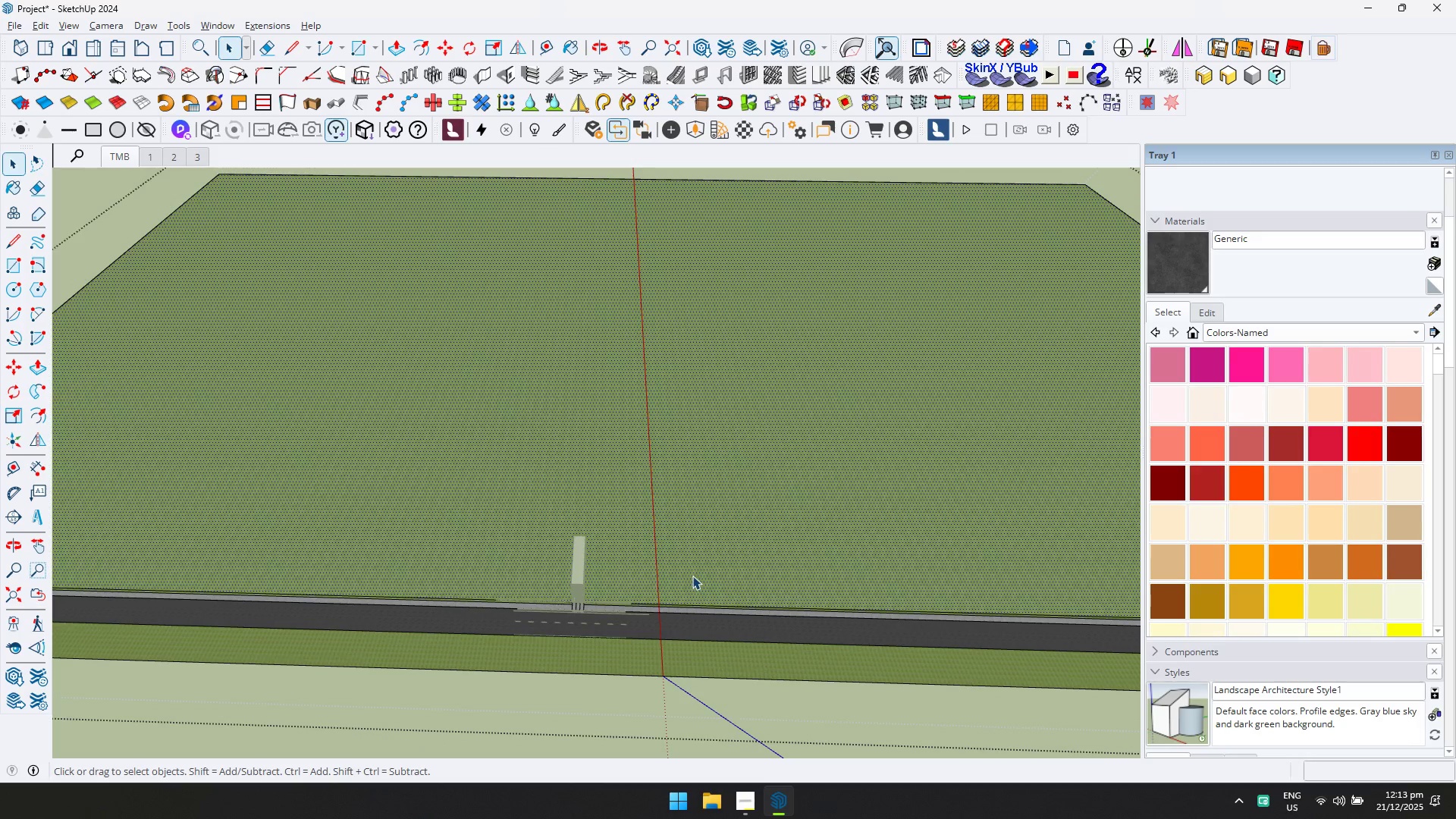 
key(L)
 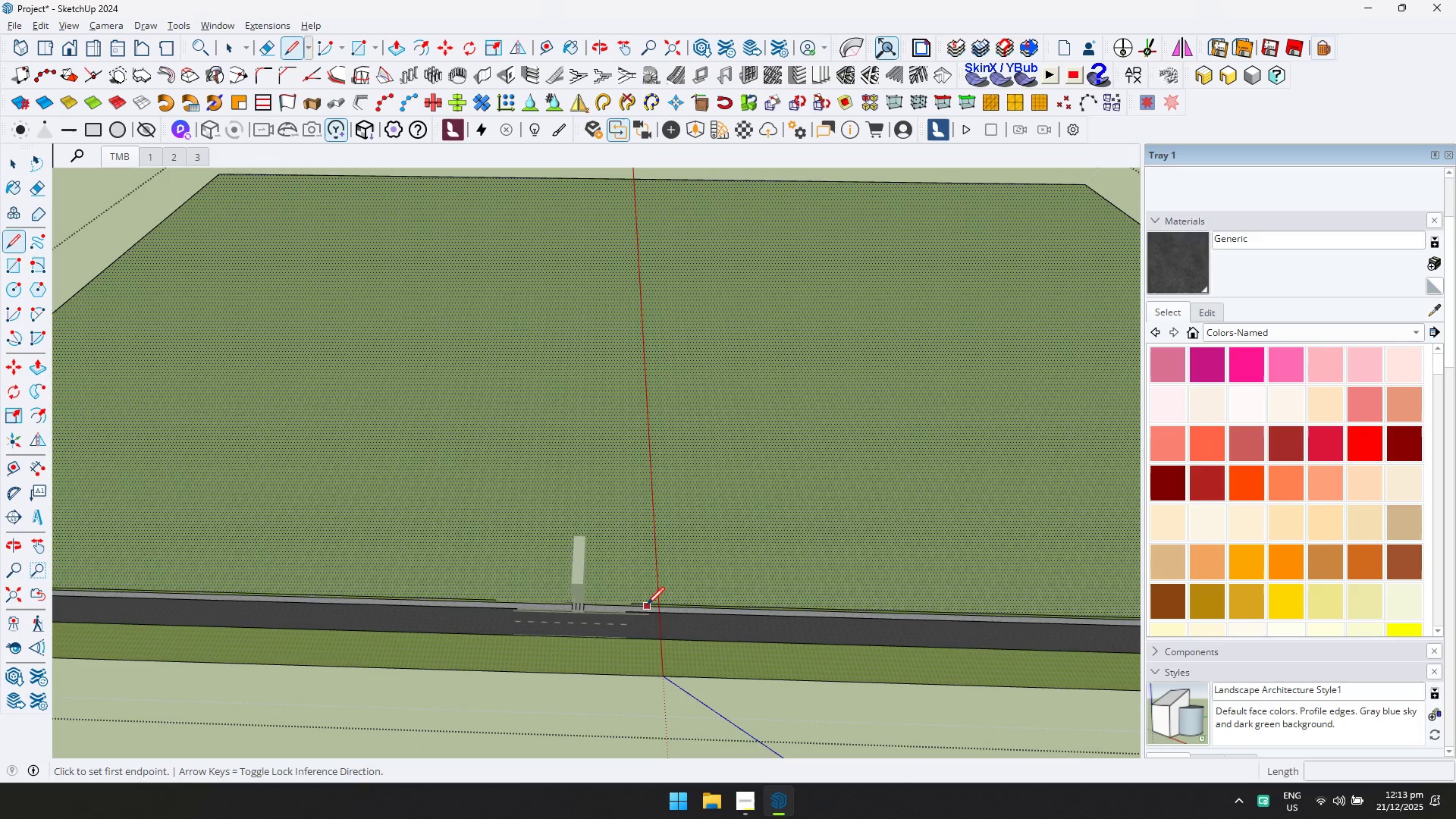 
key(Space)
 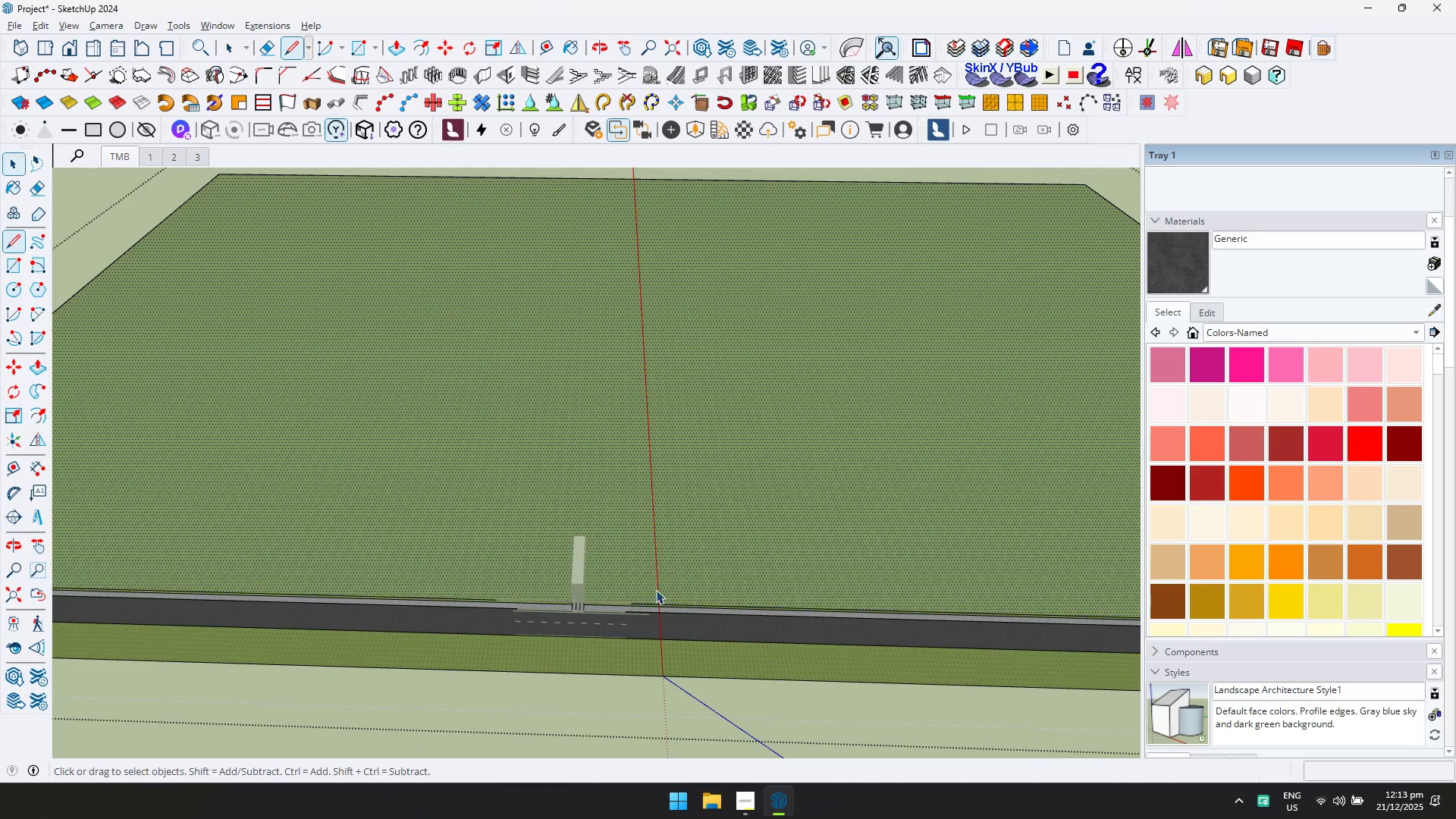 
key(Escape)
 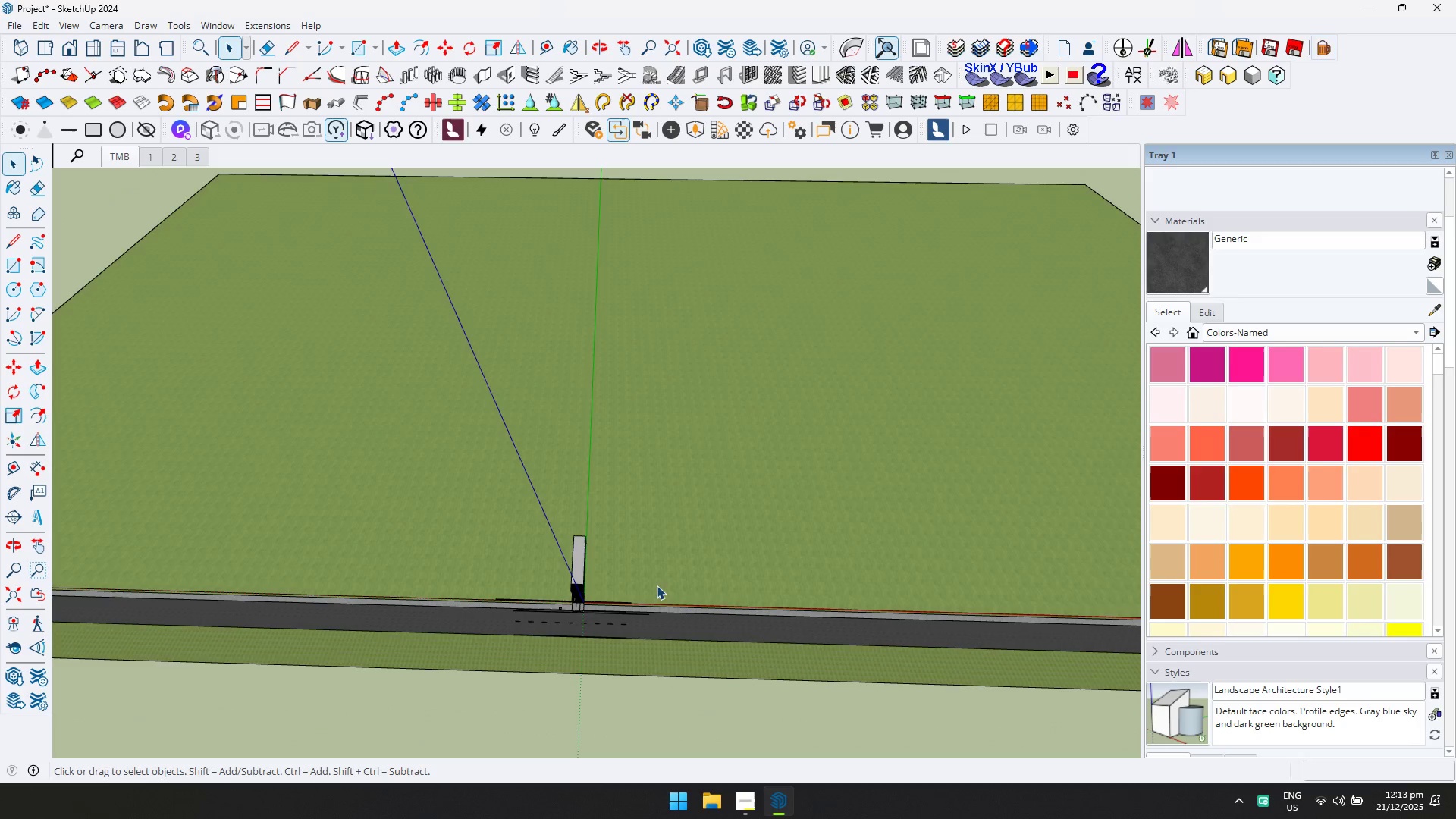 
scroll: coordinate [654, 578], scroll_direction: down, amount: 6.0
 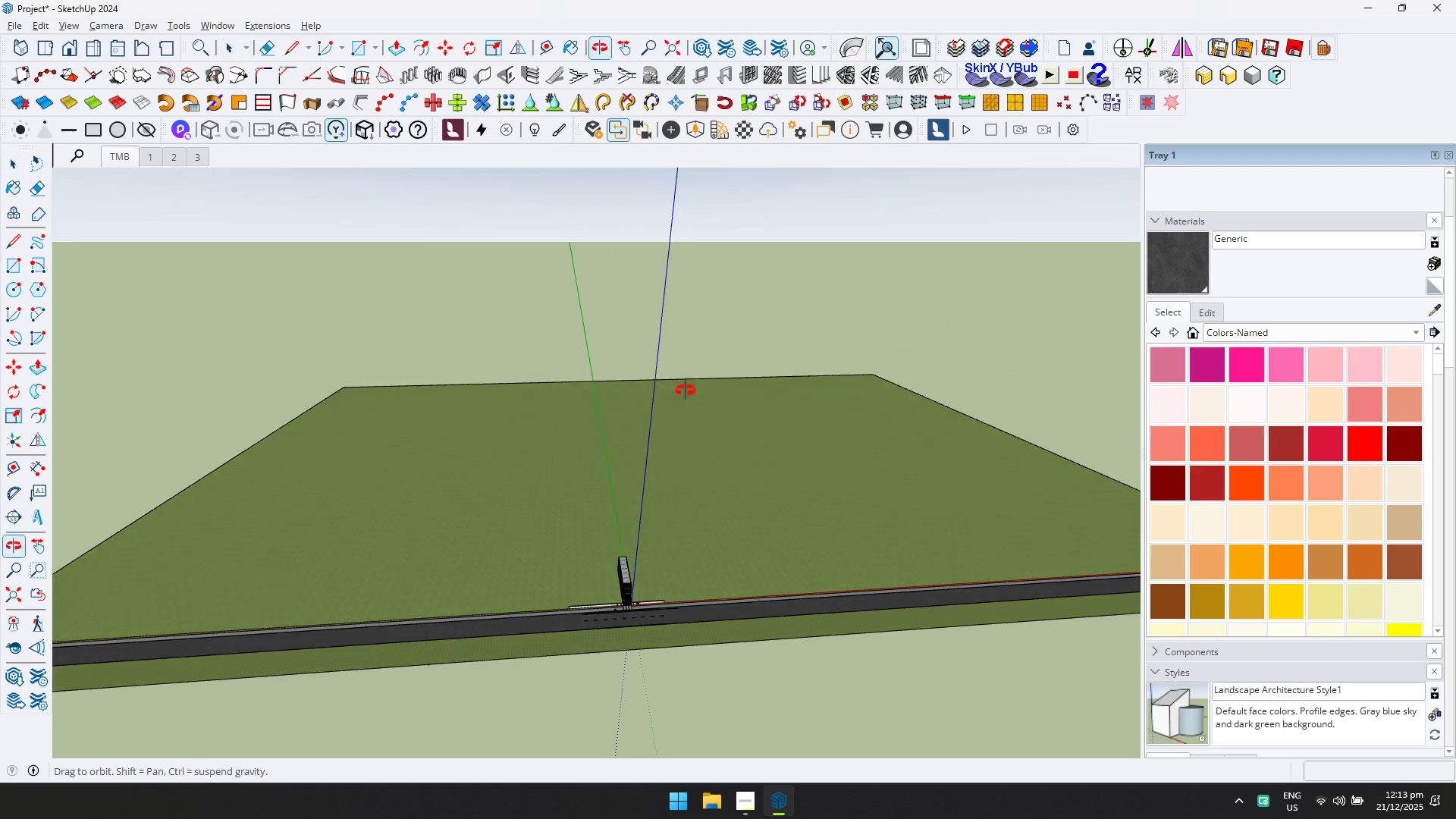 
key(Escape)